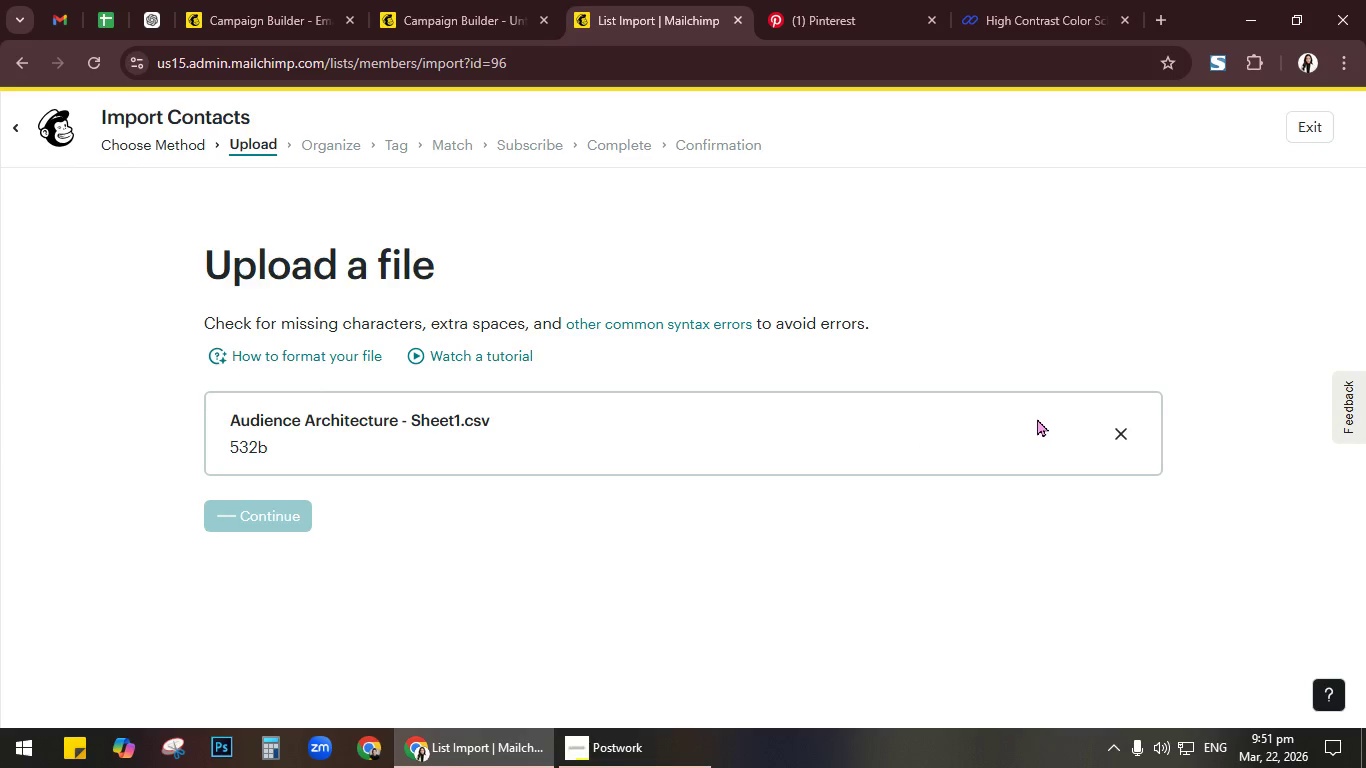 
scroll: coordinate [1140, 353], scroll_direction: down, amount: 2.0
 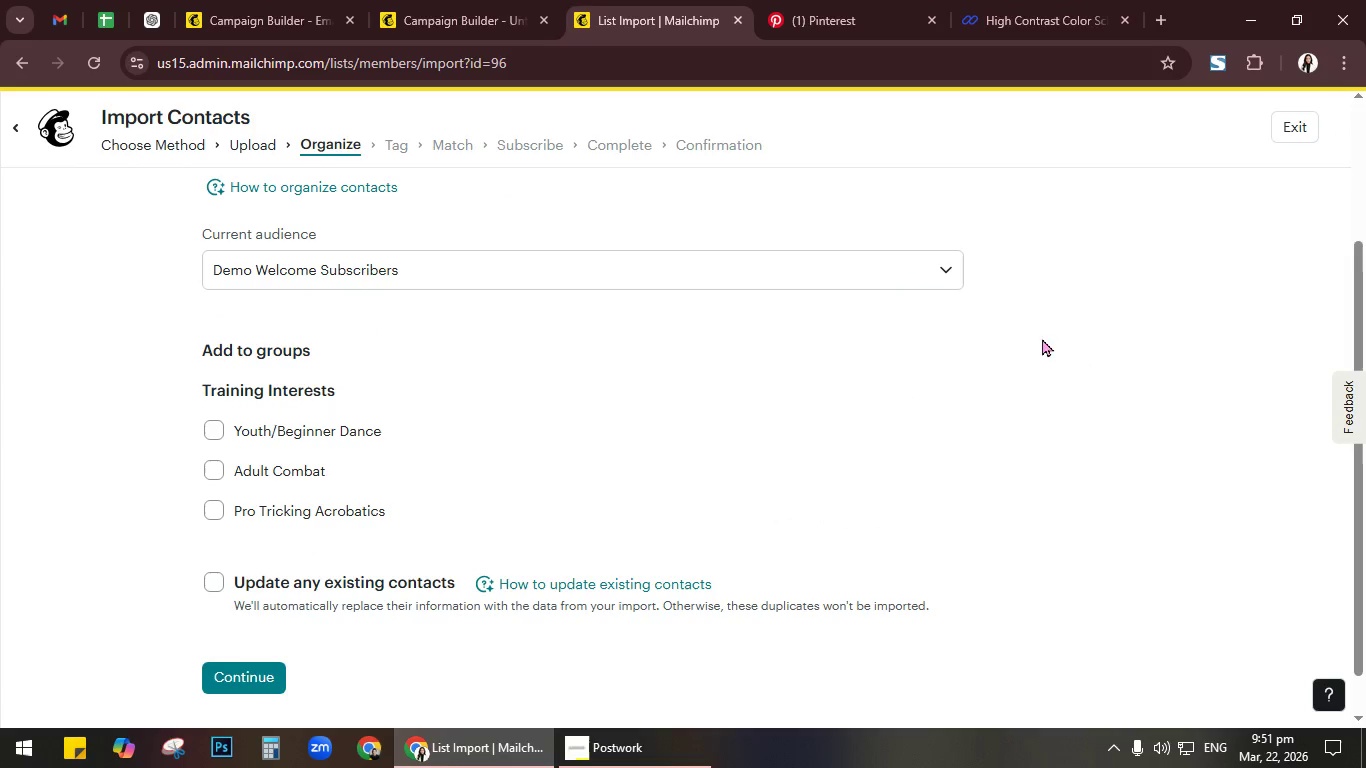 
left_click([948, 272])
 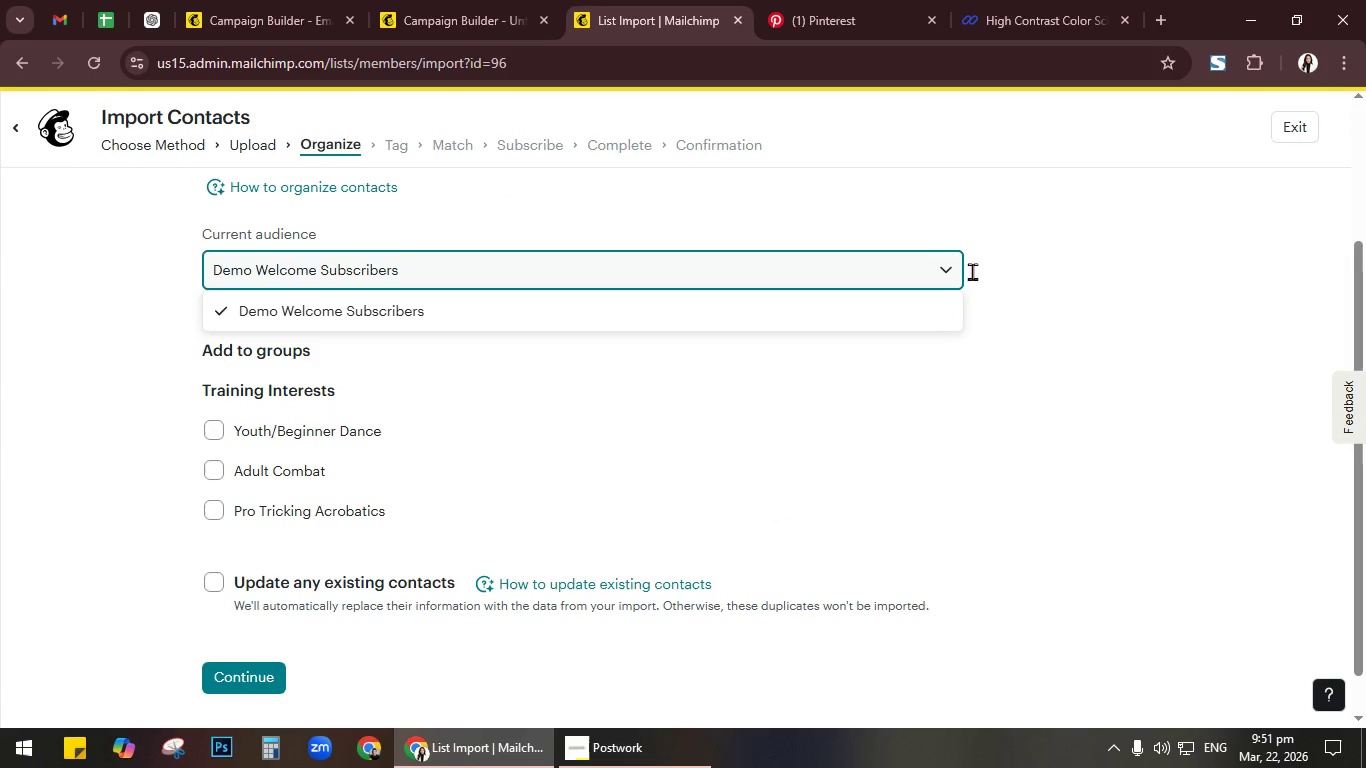 
left_click([1092, 296])
 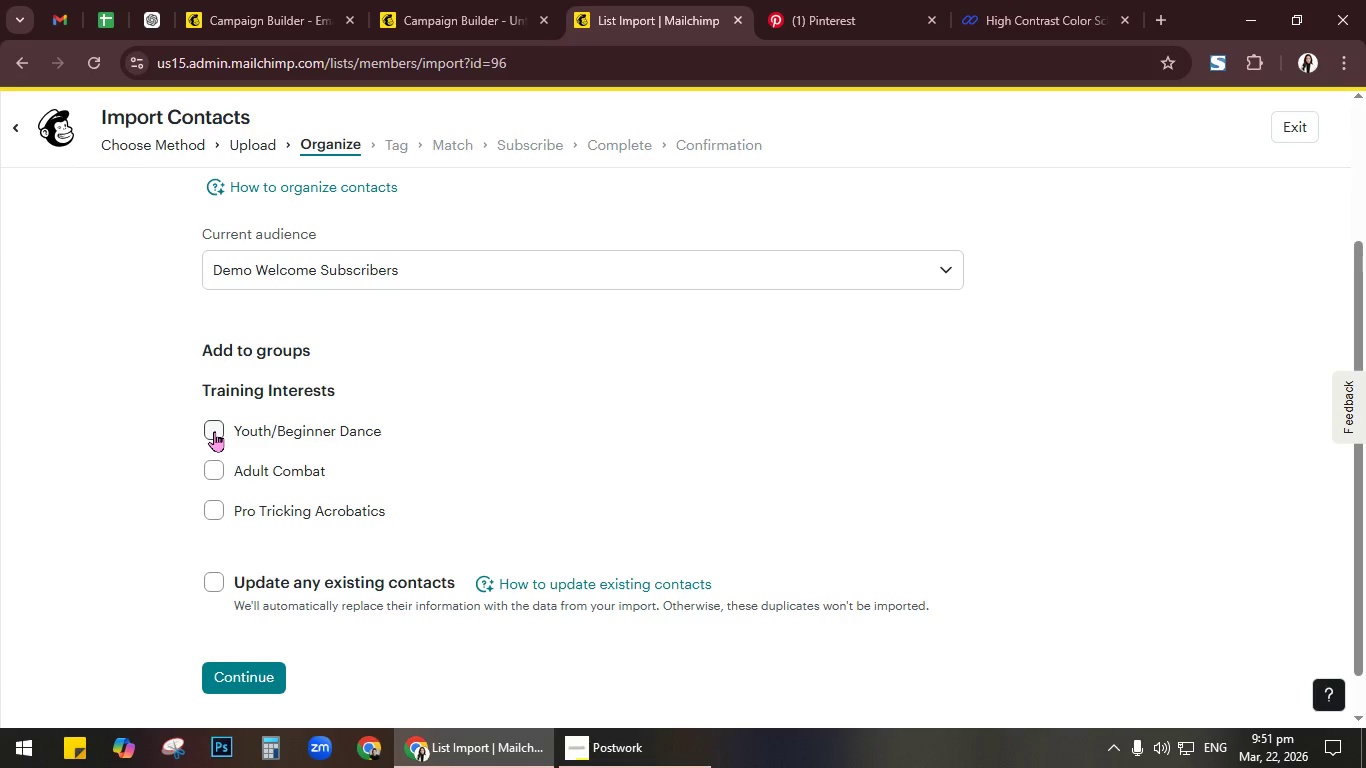 
left_click([214, 431])
 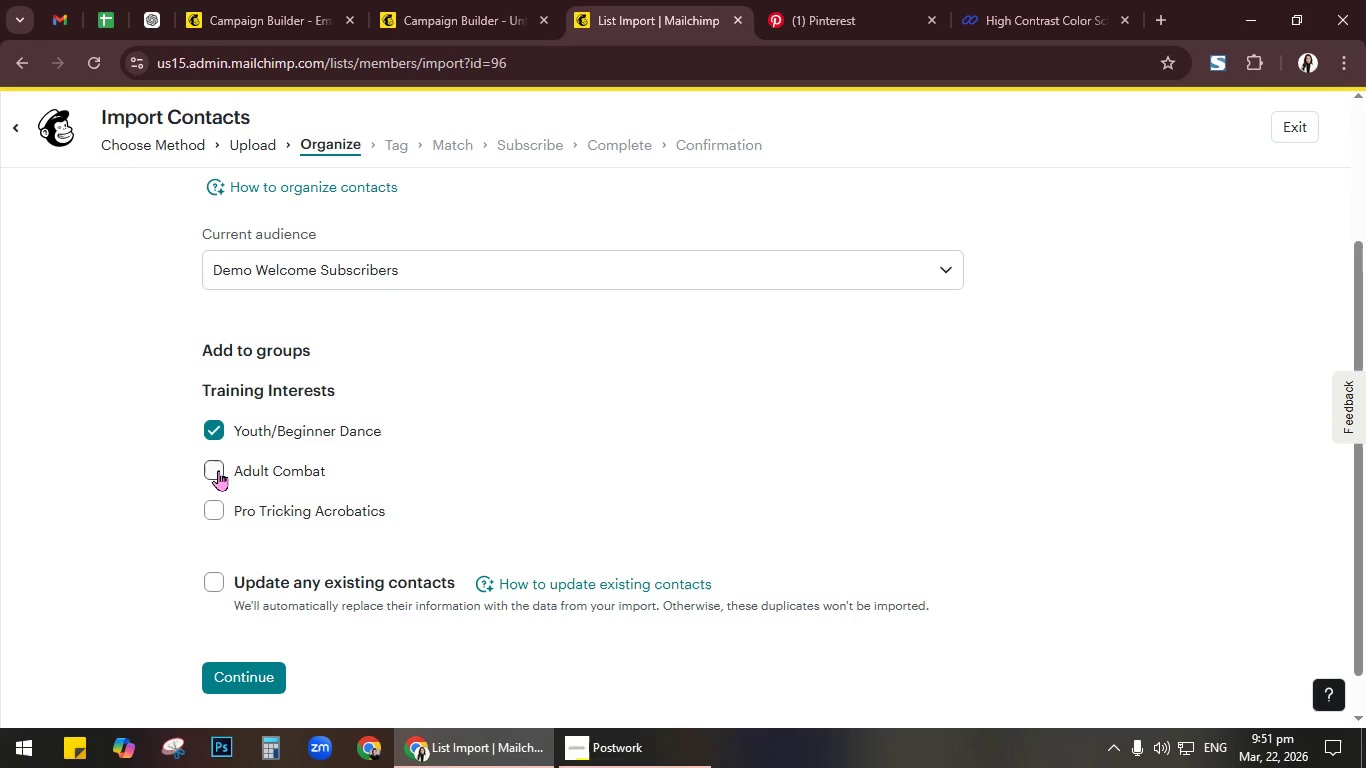 
left_click([218, 470])
 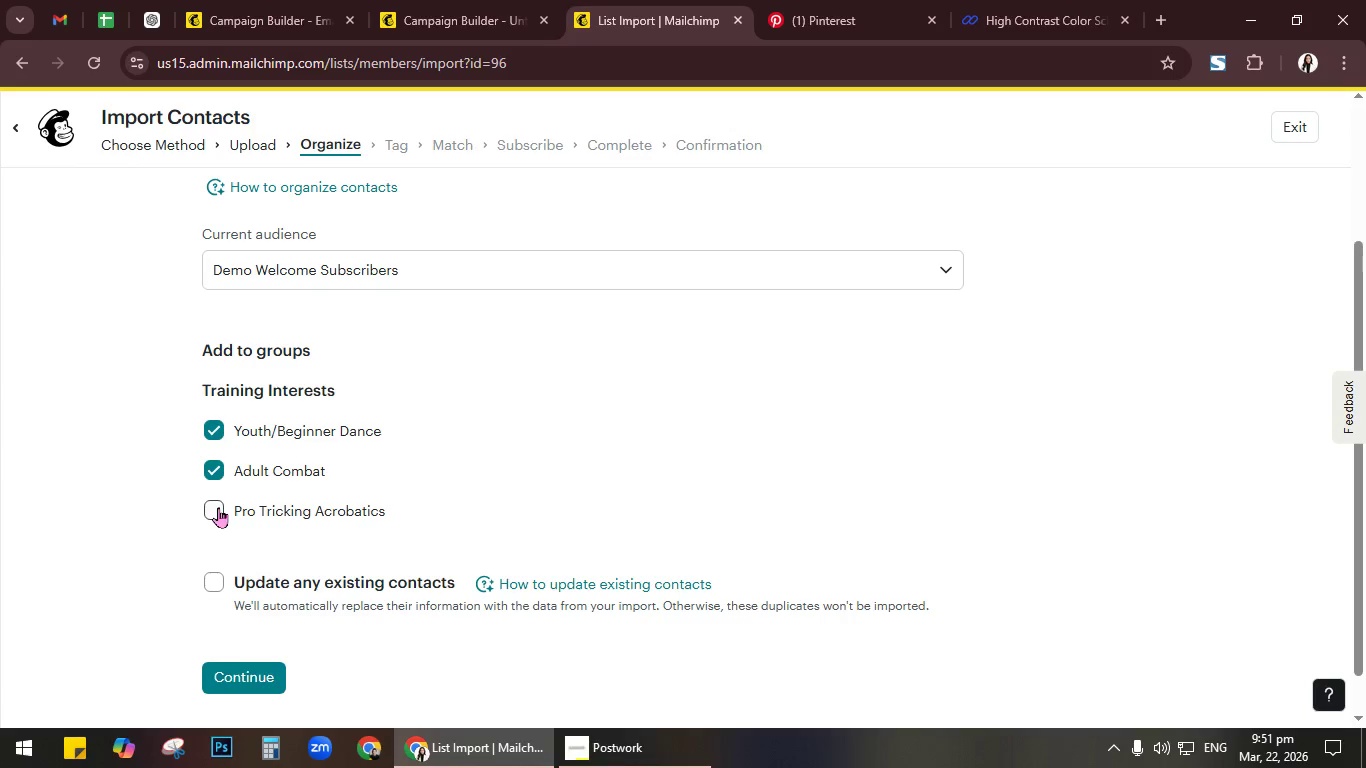 
left_click([218, 507])
 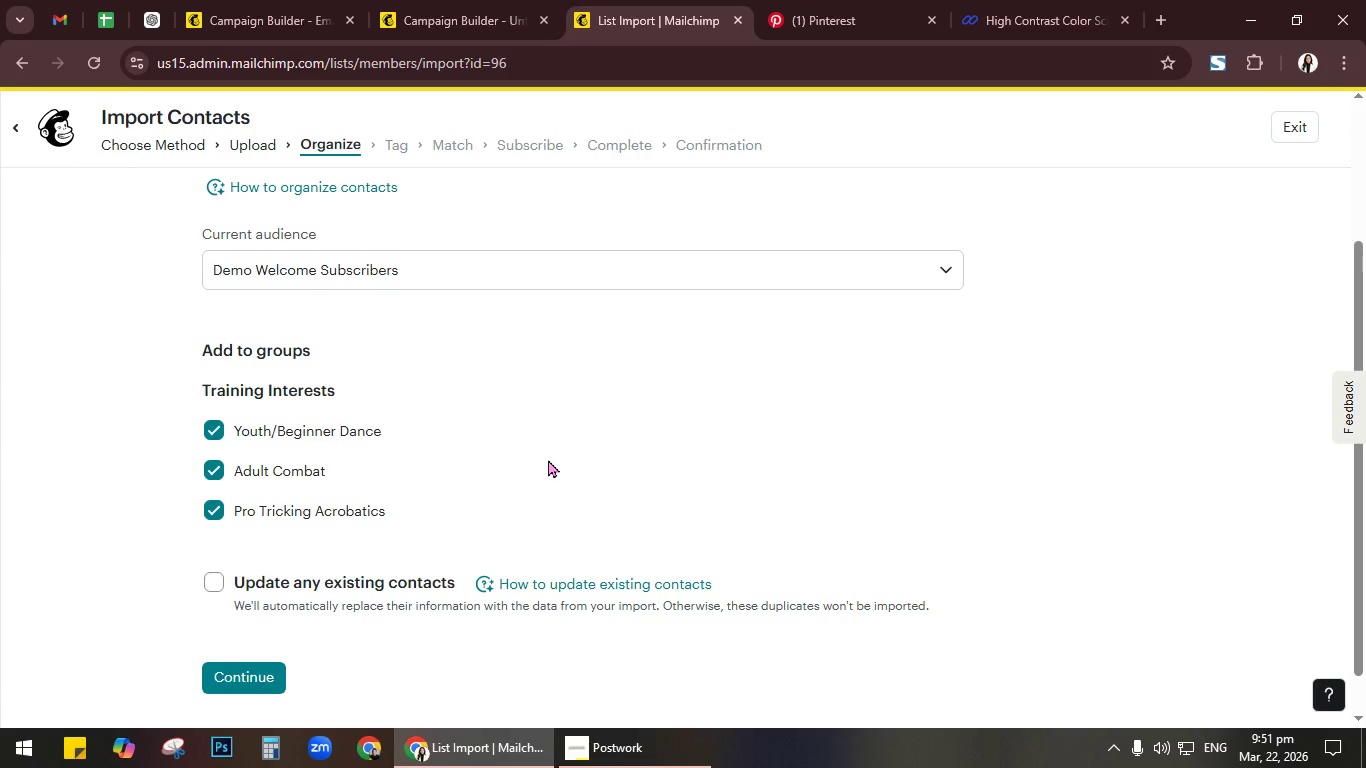 
left_click([210, 428])
 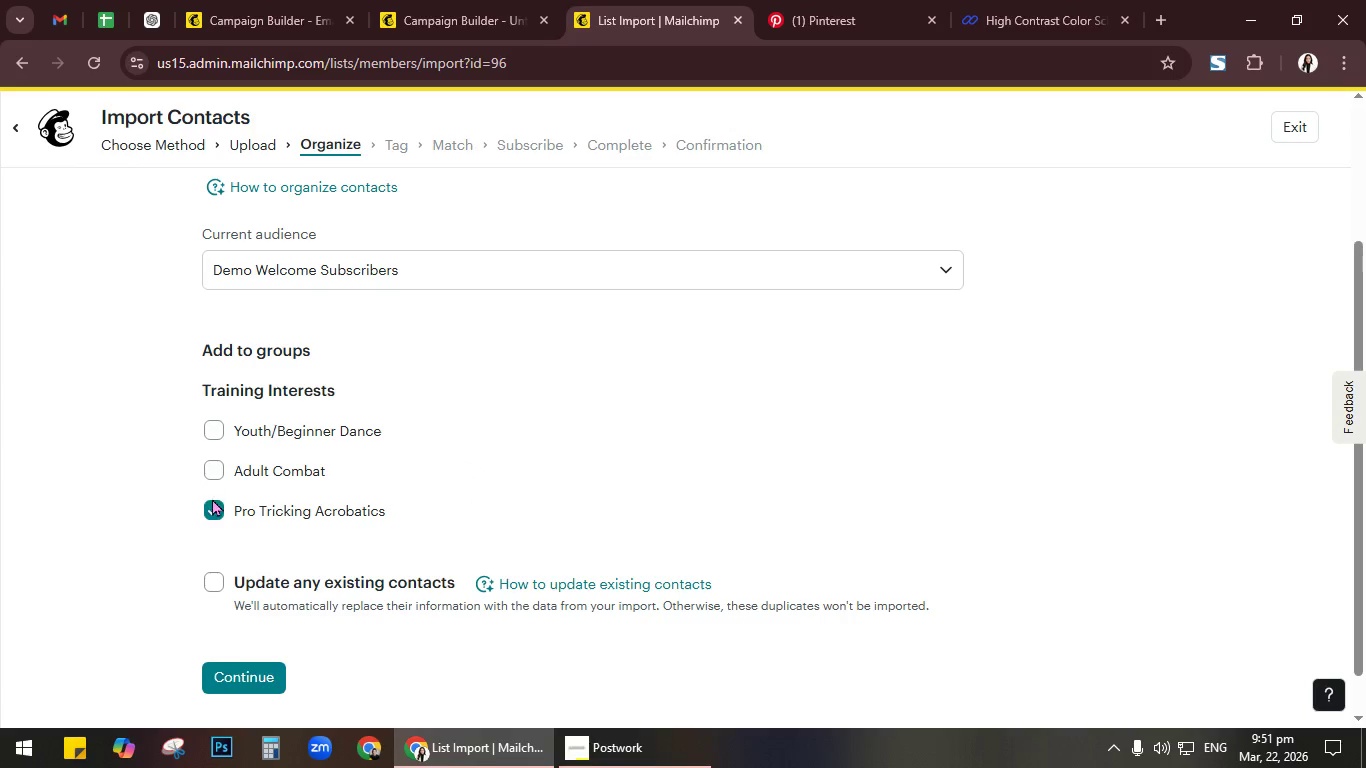 
double_click([212, 504])
 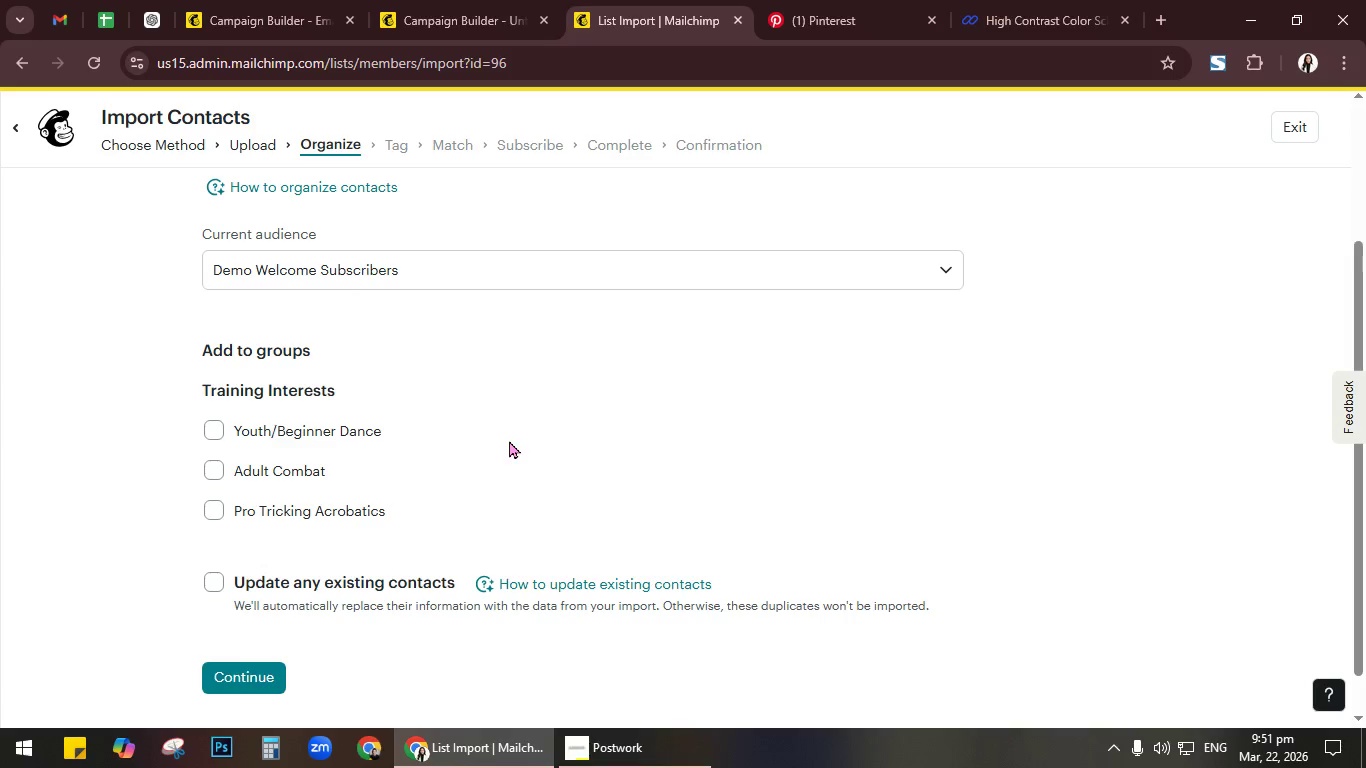 
wait(9.91)
 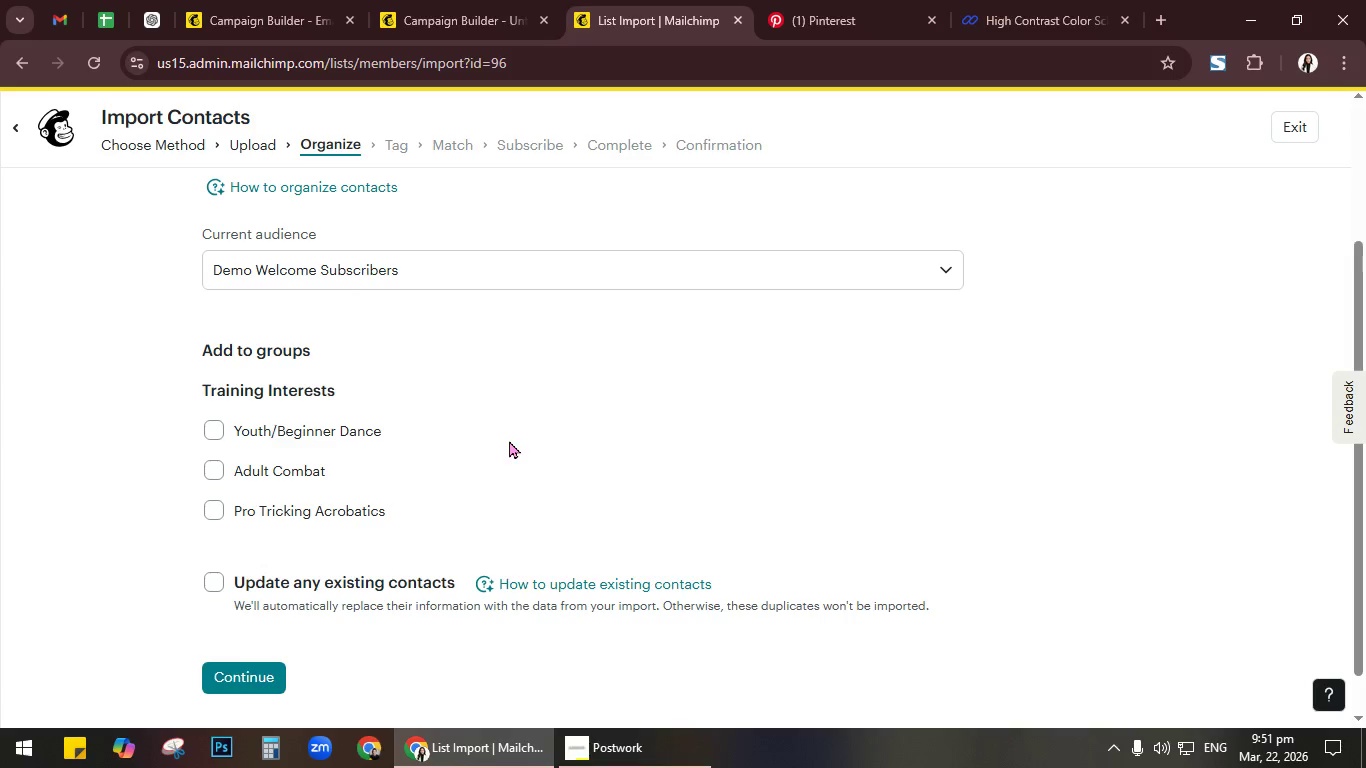 
double_click([212, 464])
 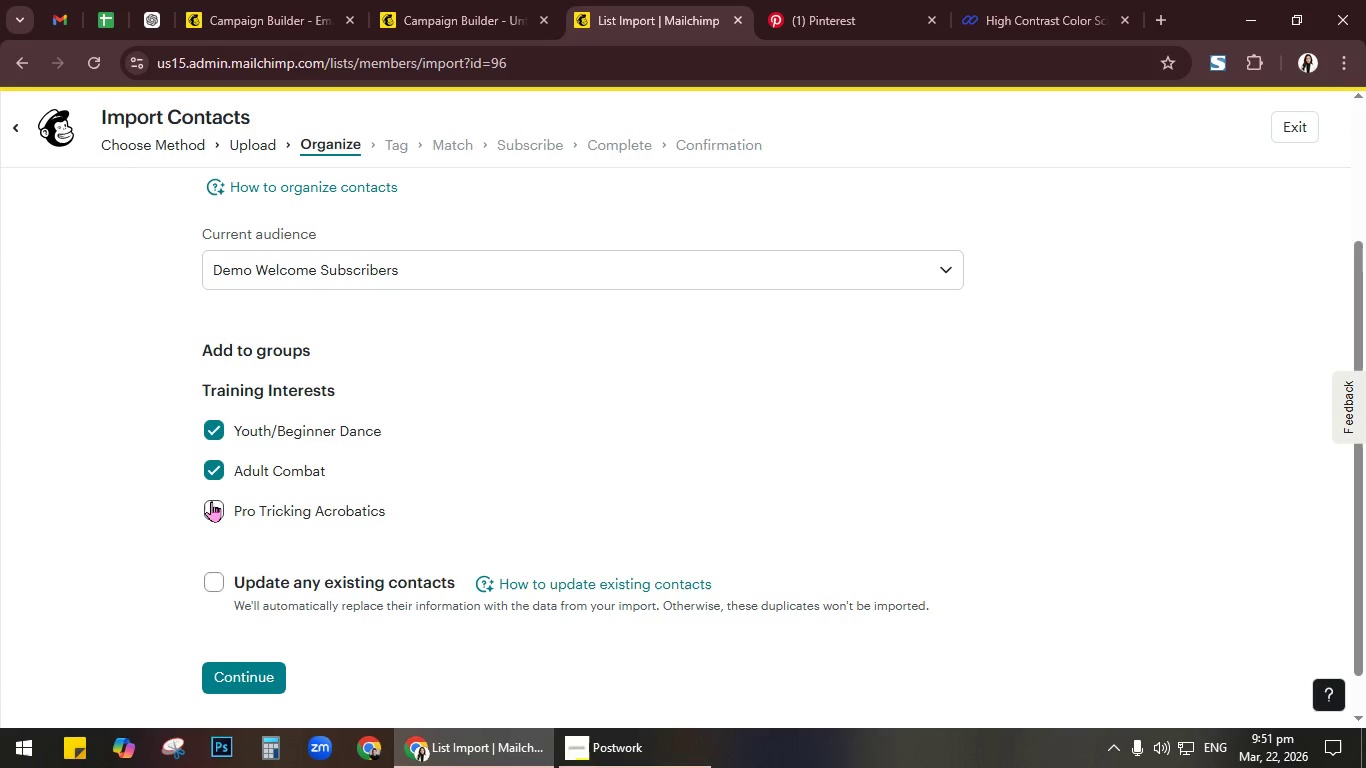 
triple_click([211, 501])
 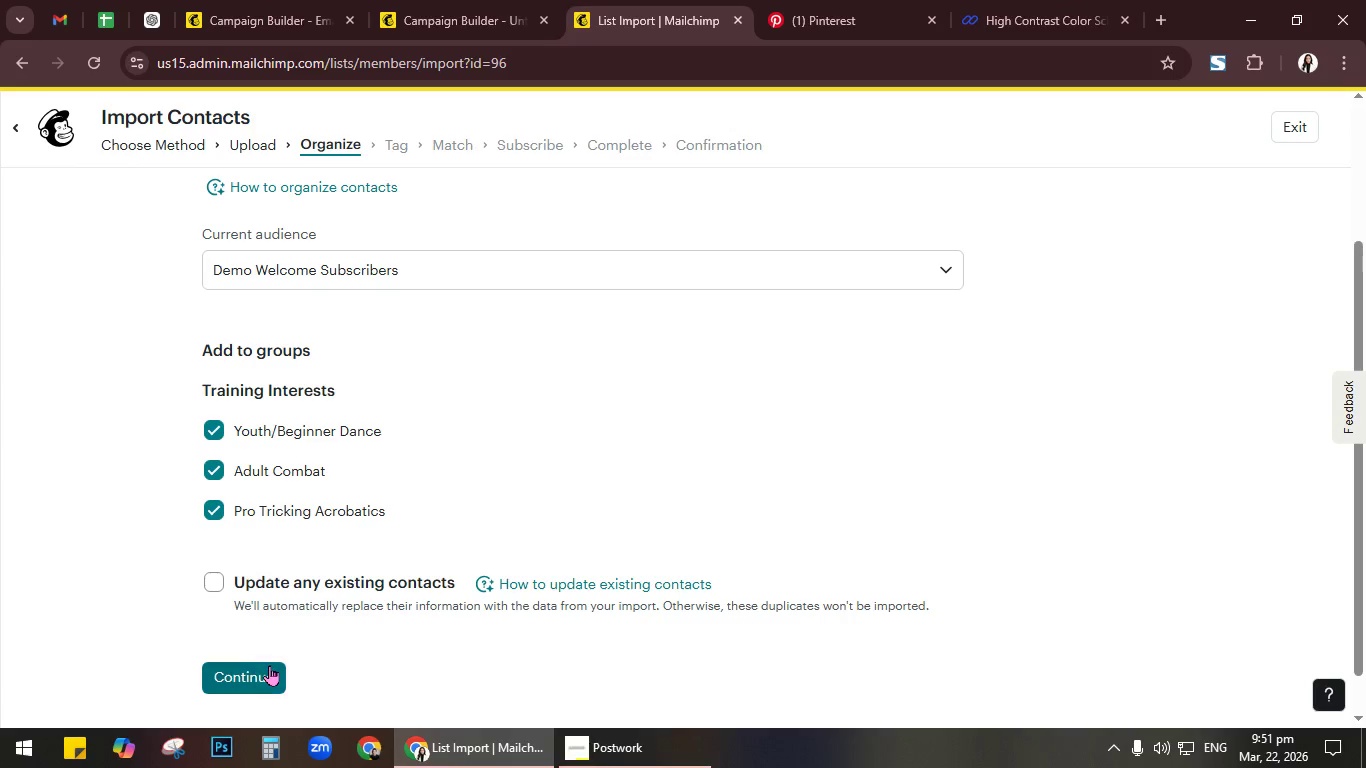 
left_click([267, 669])
 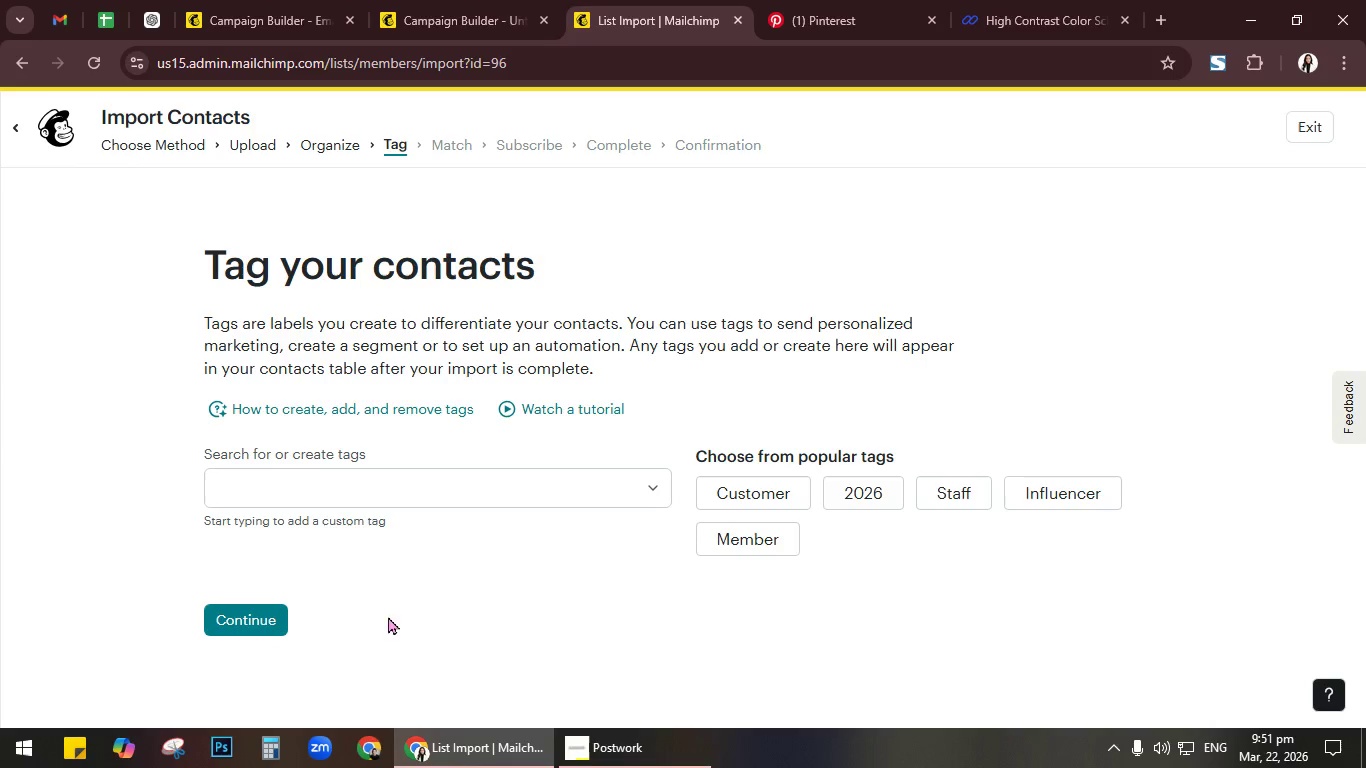 
left_click([556, 496])
 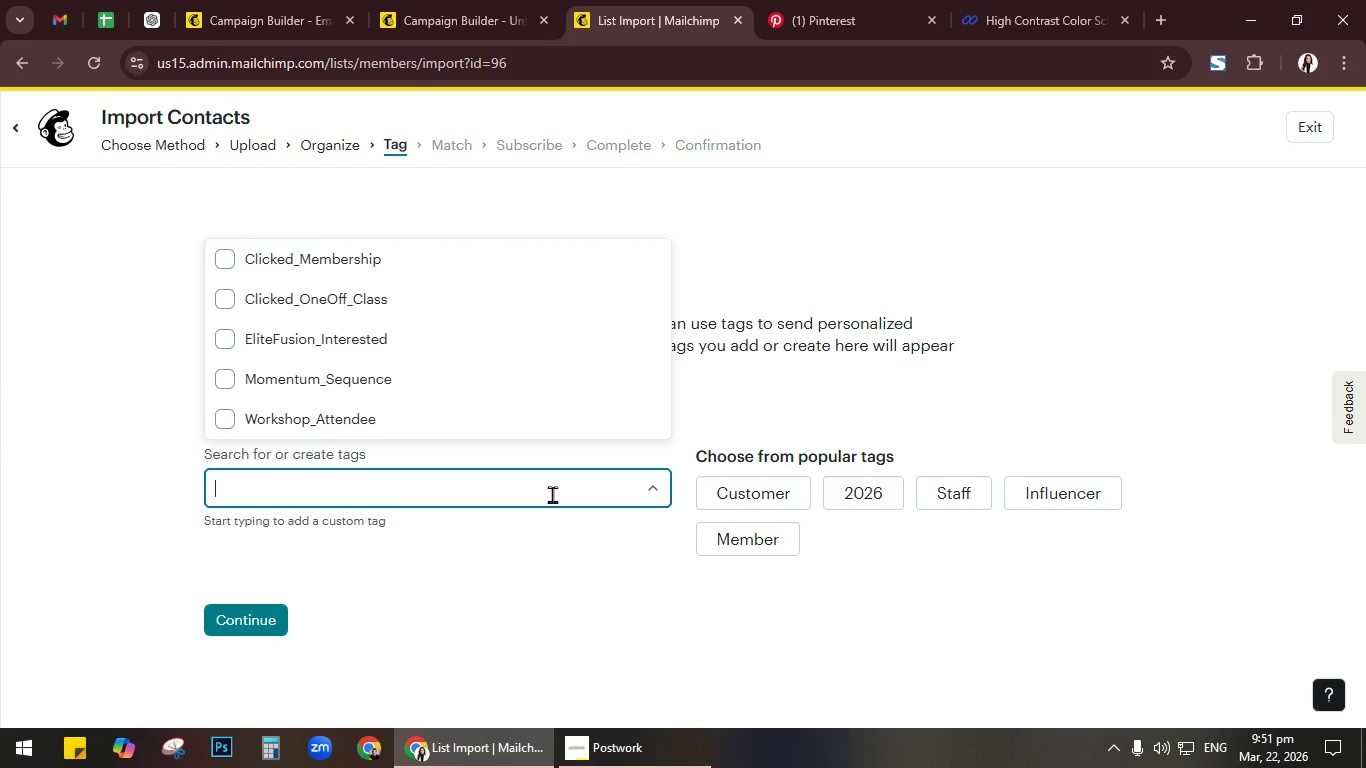 
left_click([819, 265])
 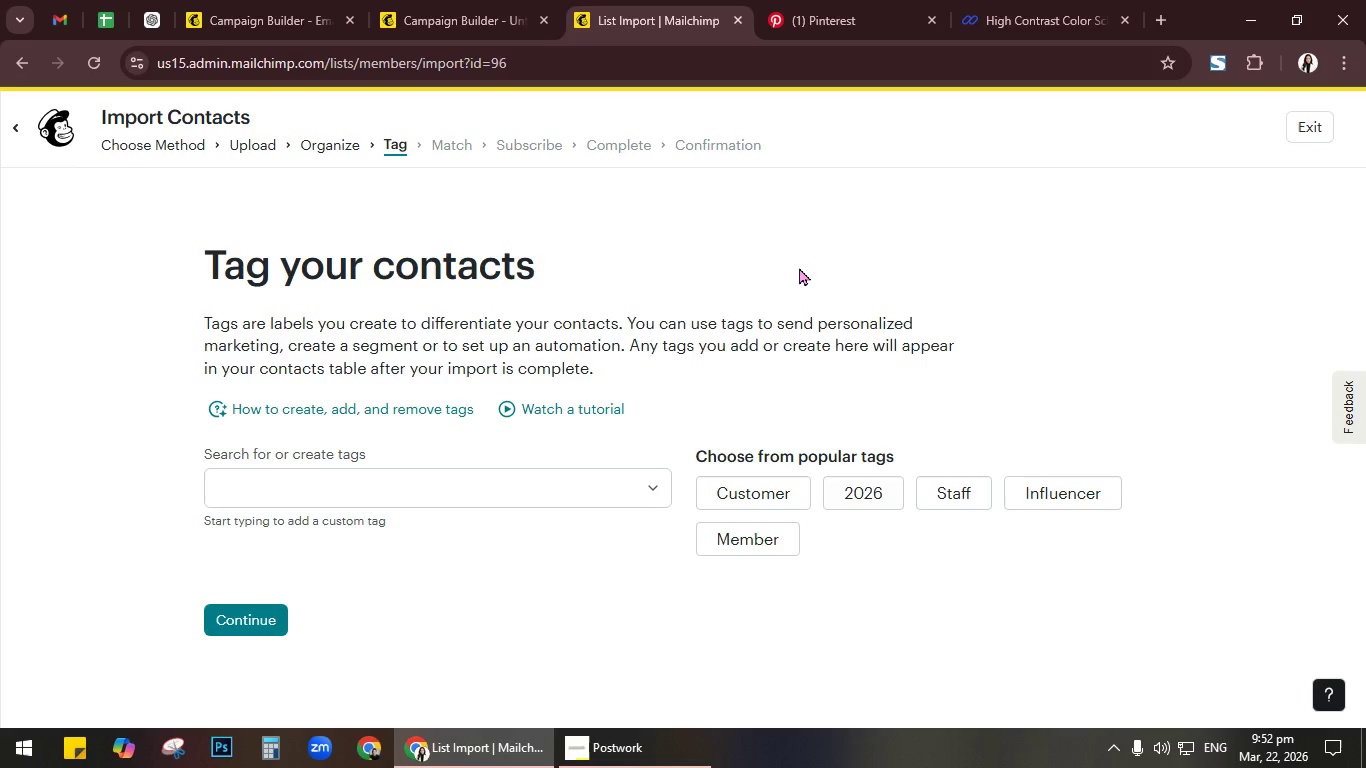 
wait(14.39)
 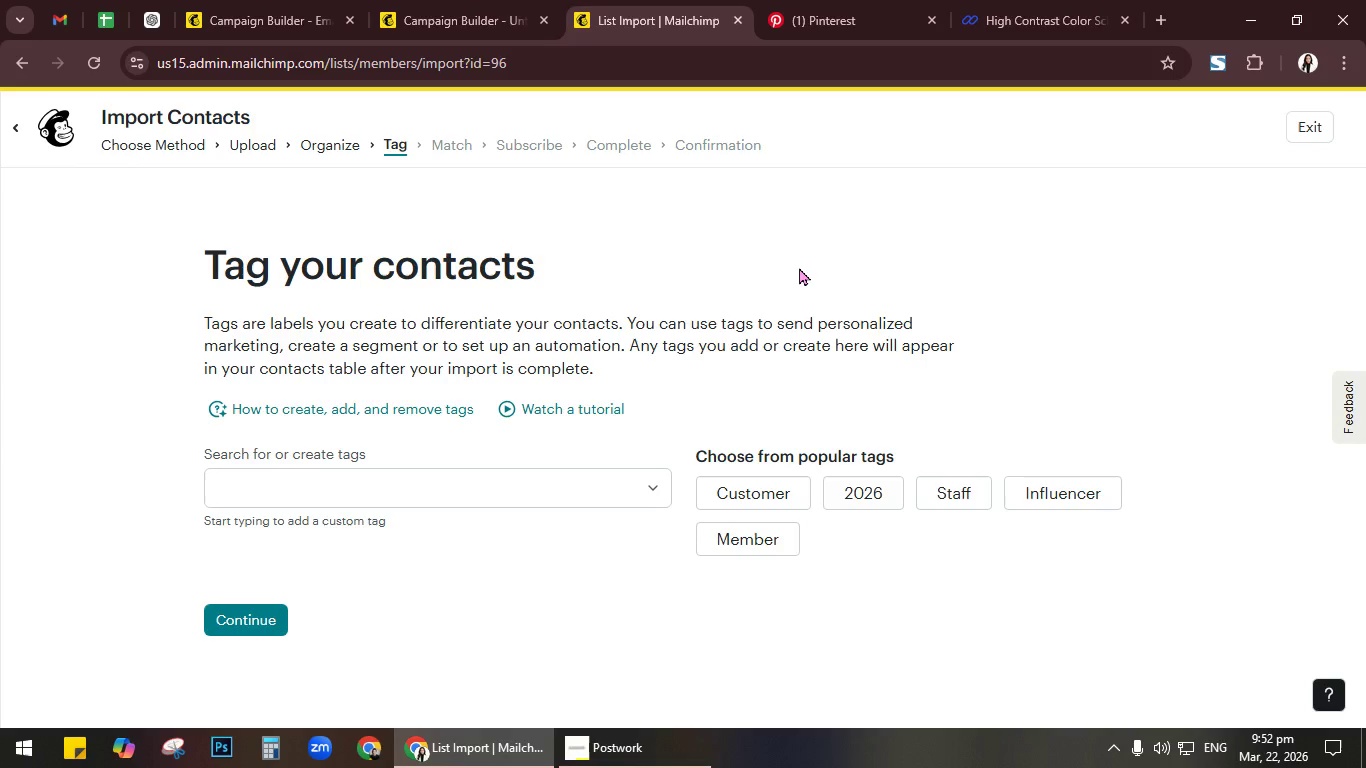 
left_click([658, 745])